 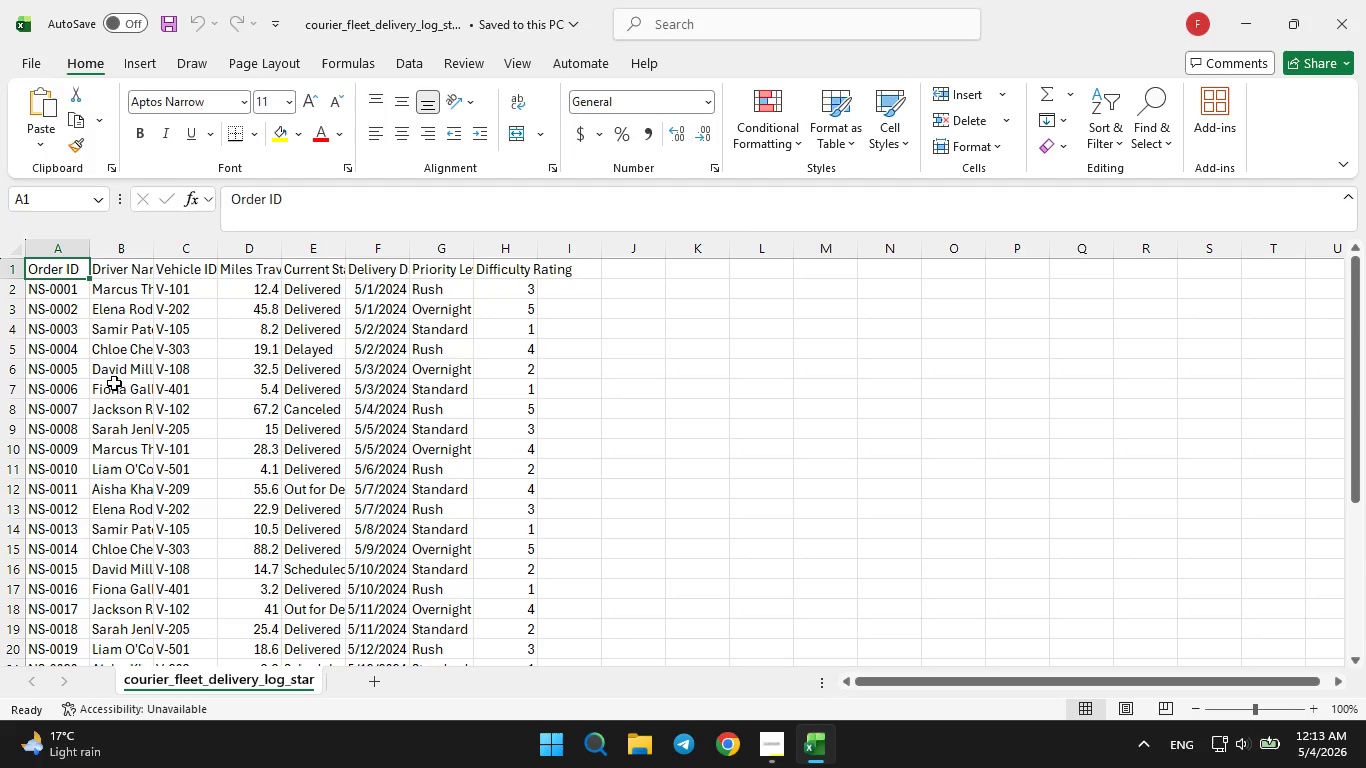 
left_click_drag(start_coordinate=[91, 247], to_coordinate=[109, 242])
 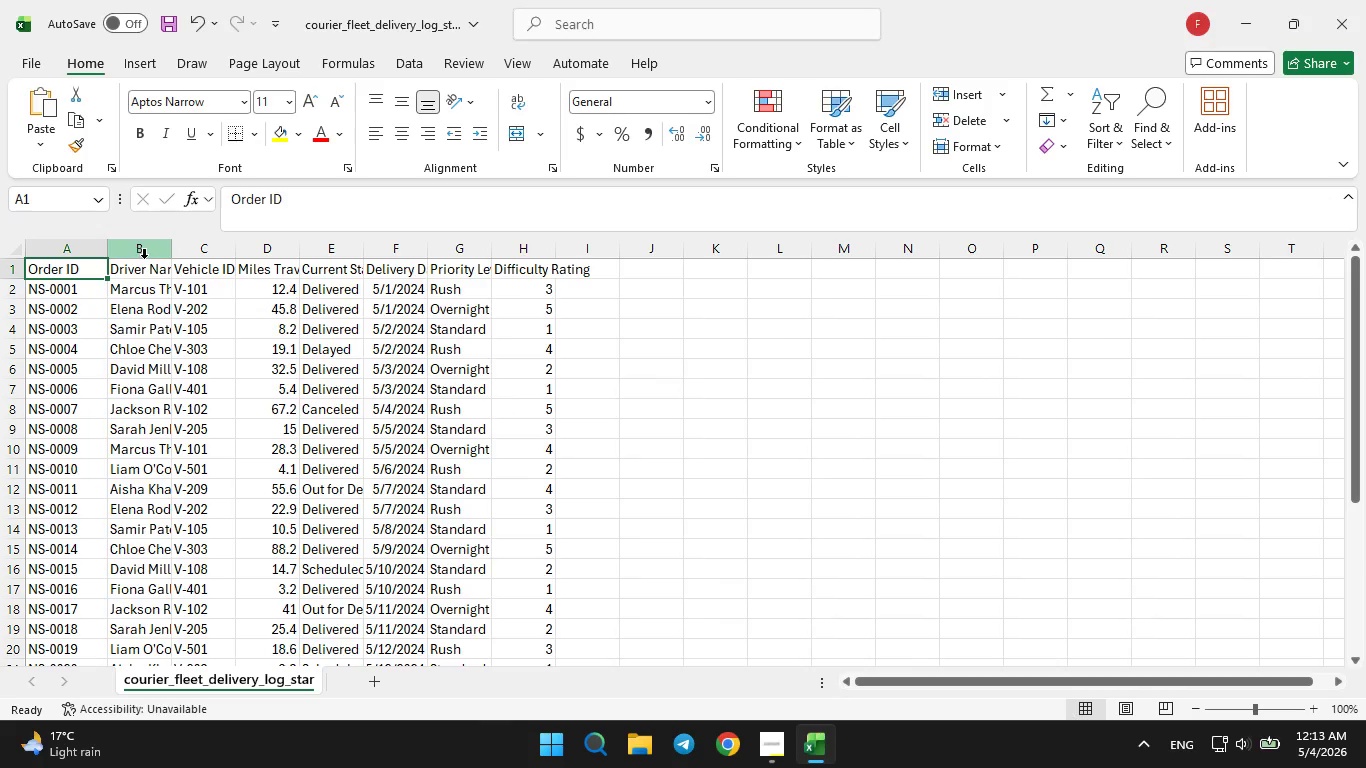 
left_click([144, 257])
 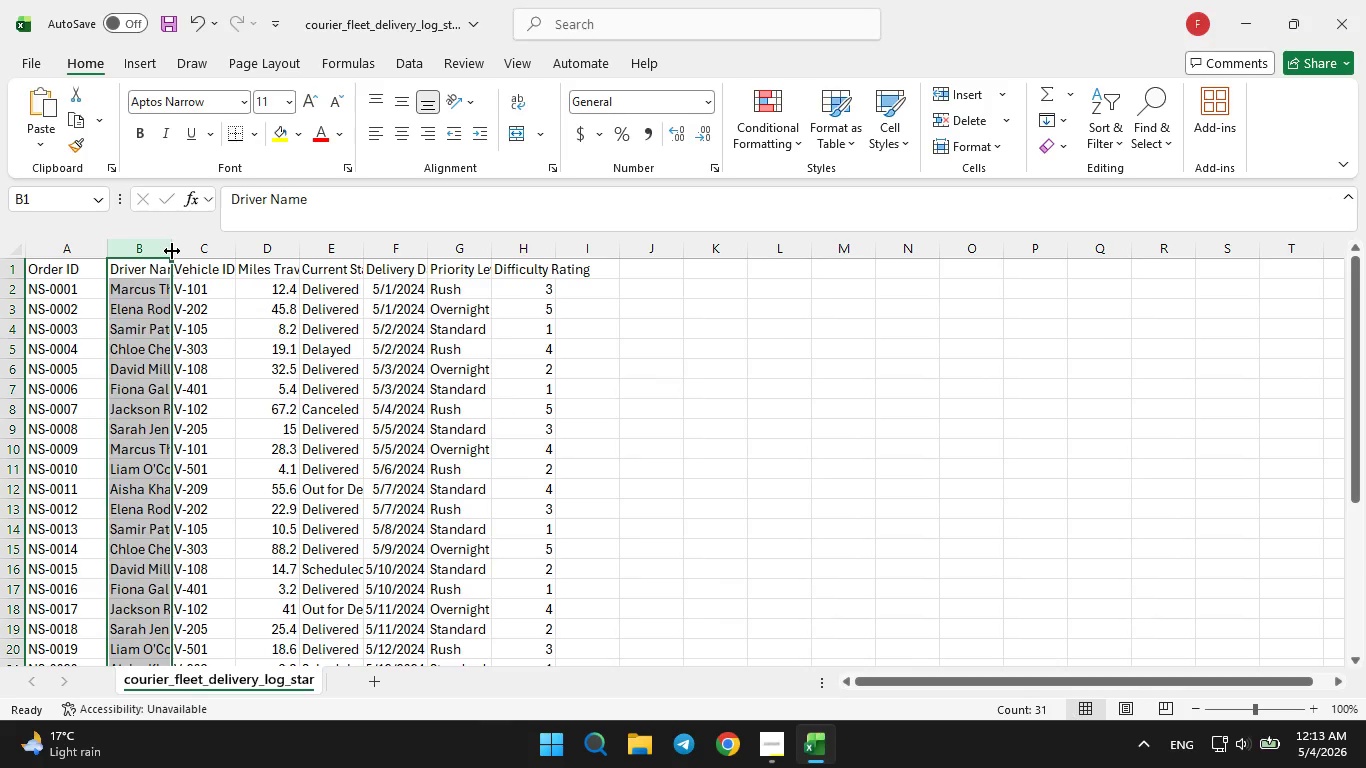 
left_click_drag(start_coordinate=[172, 251], to_coordinate=[223, 243])
 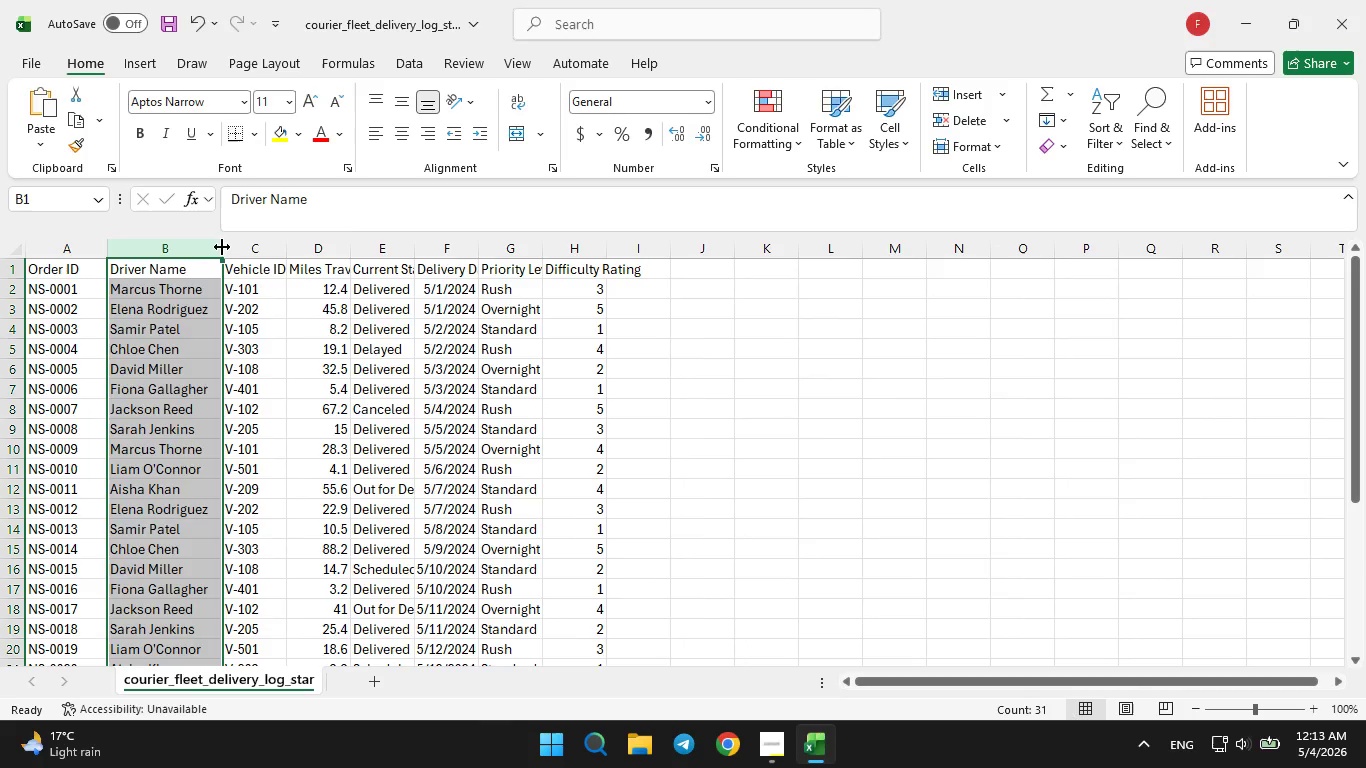 
left_click_drag(start_coordinate=[222, 247], to_coordinate=[234, 246])
 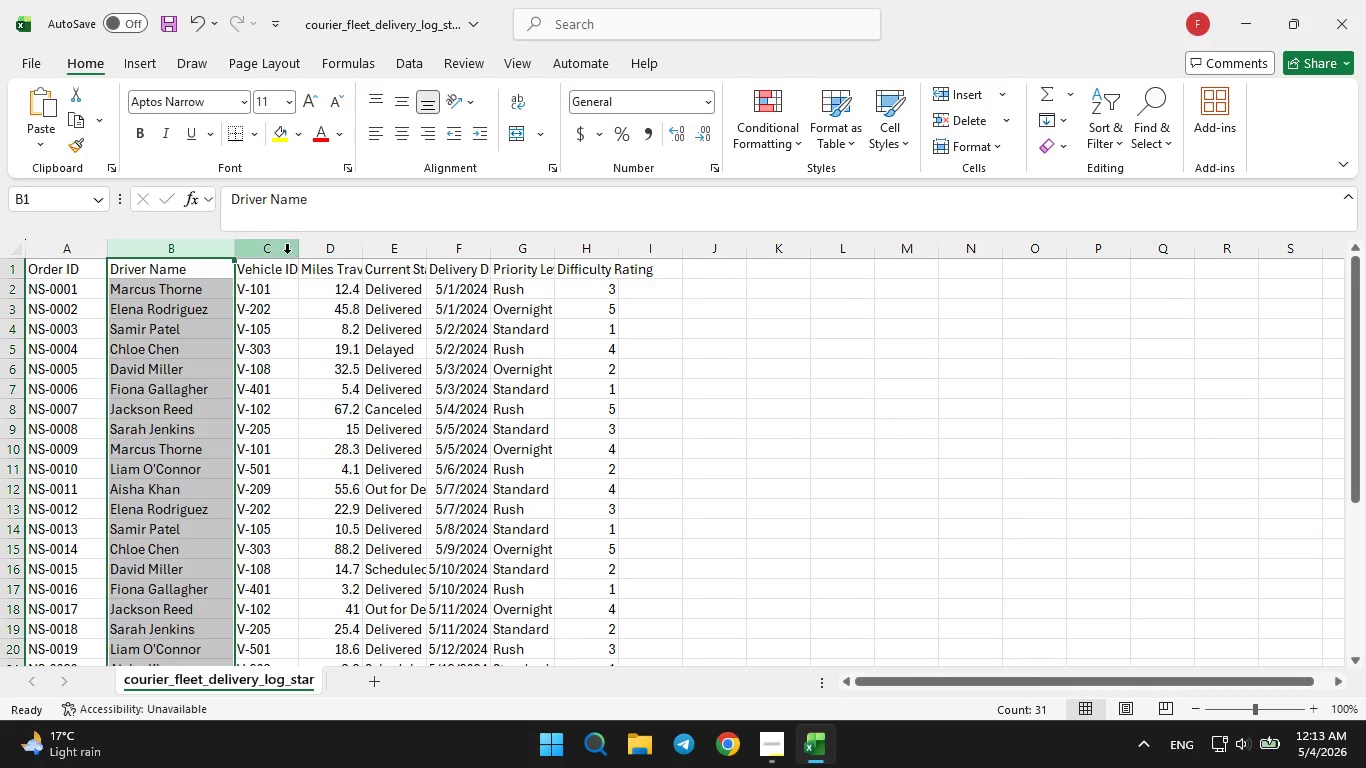 
left_click([286, 251])
 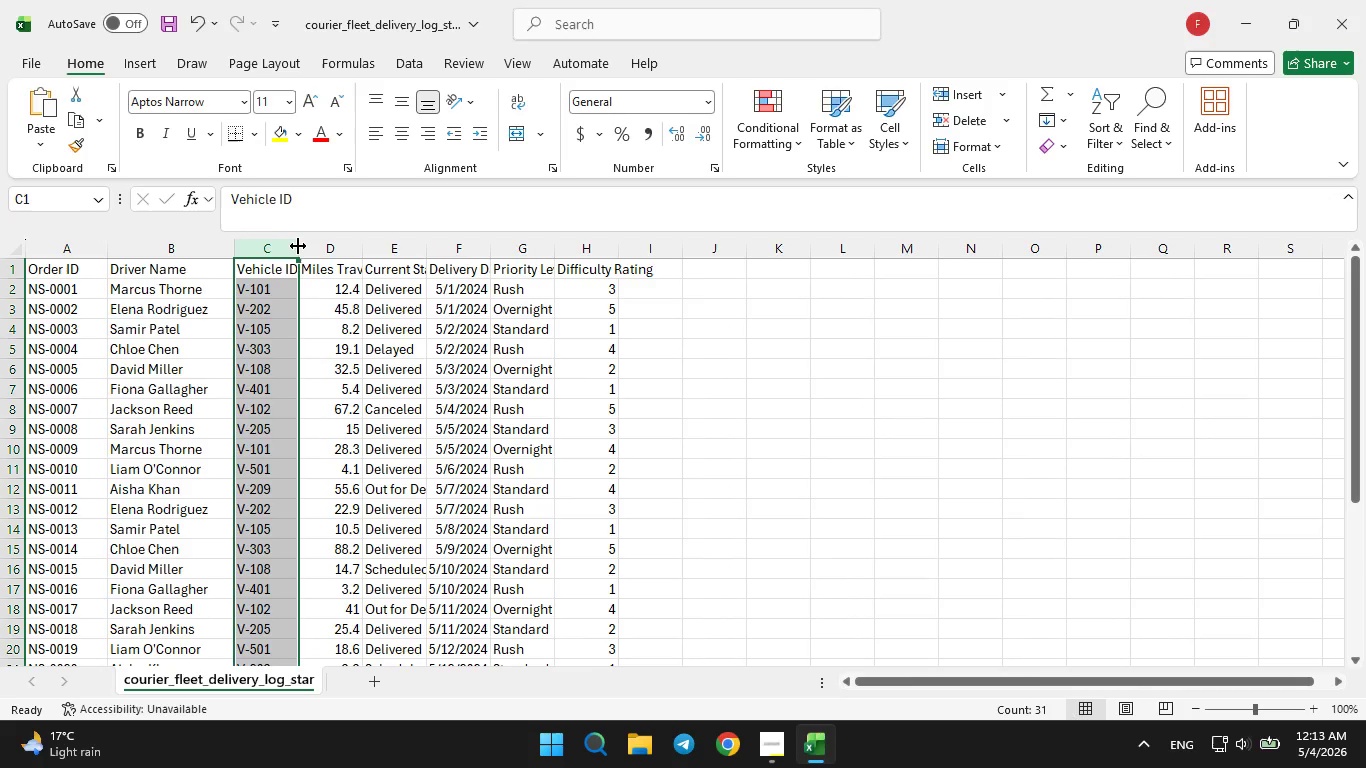 
left_click_drag(start_coordinate=[299, 245], to_coordinate=[312, 243])
 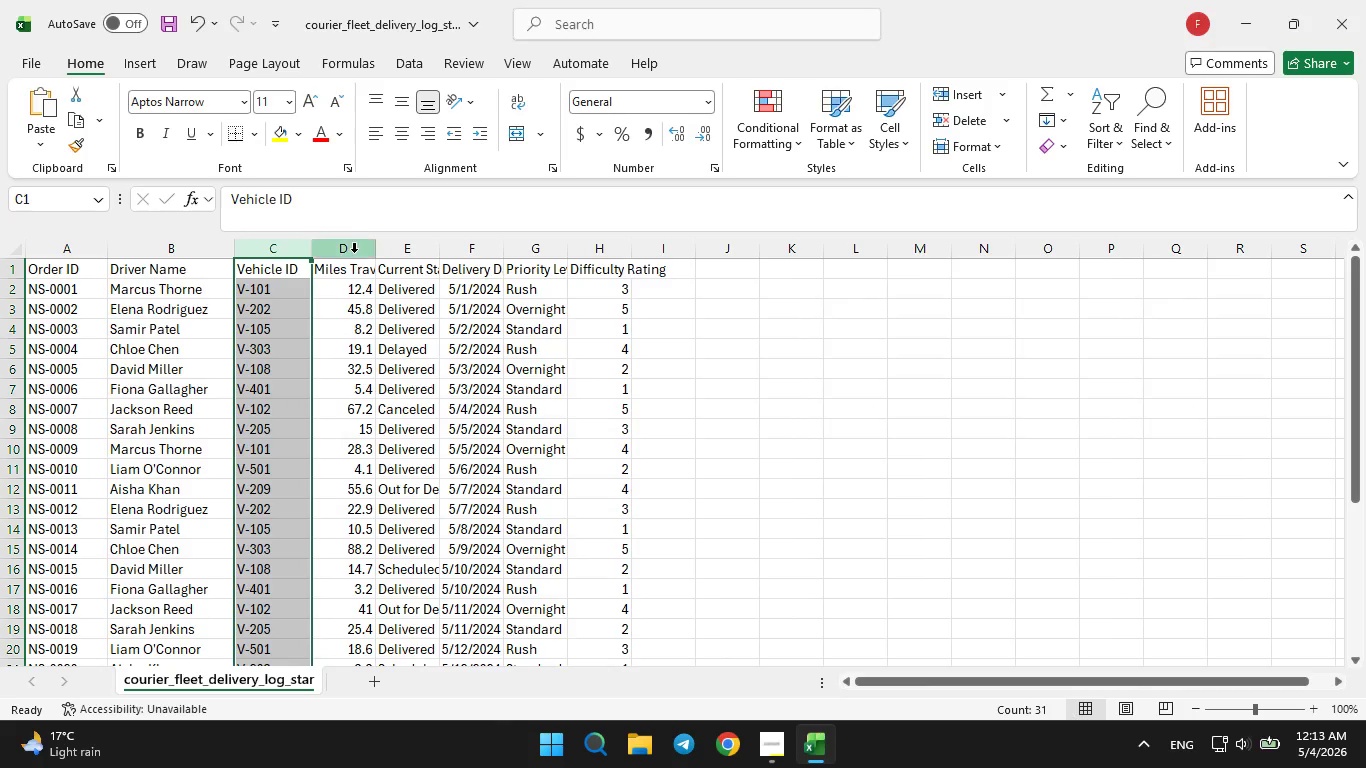 
left_click([352, 246])
 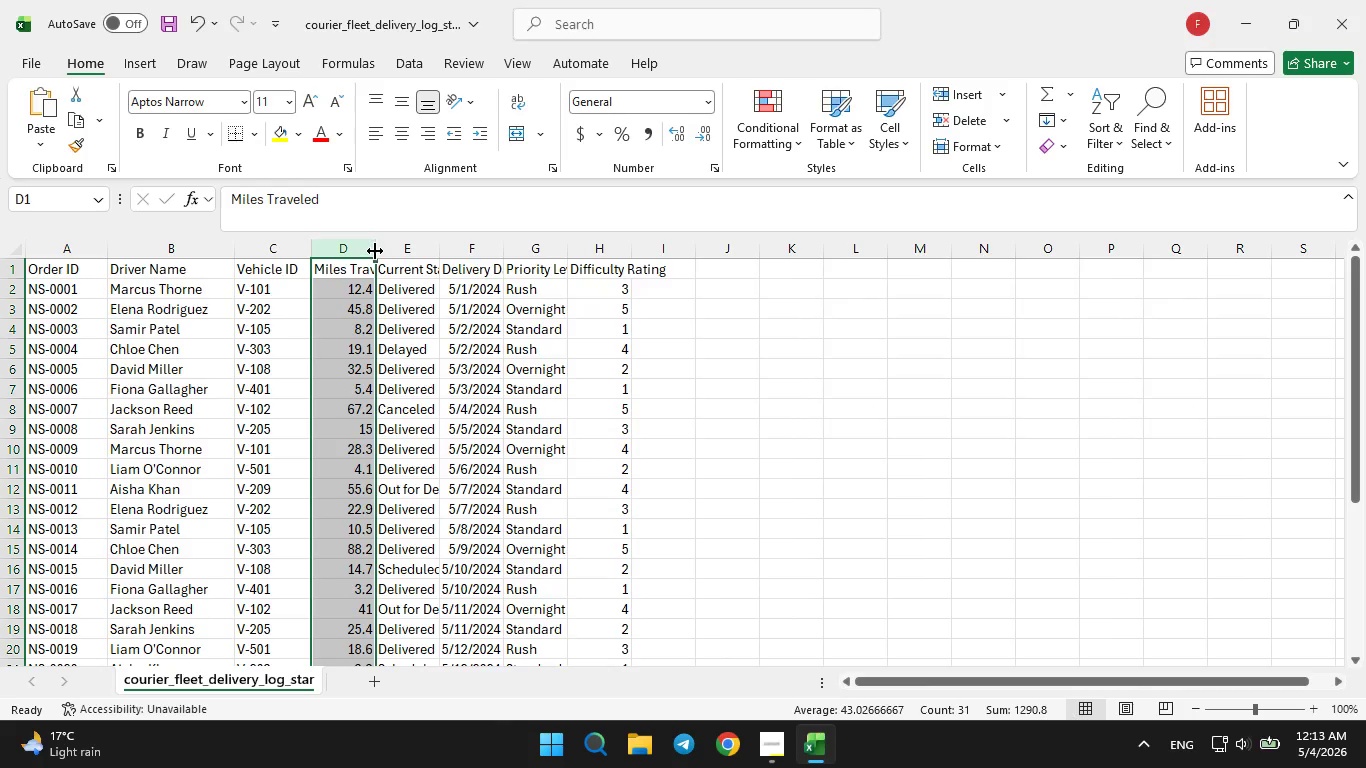 
left_click_drag(start_coordinate=[375, 248], to_coordinate=[400, 244])
 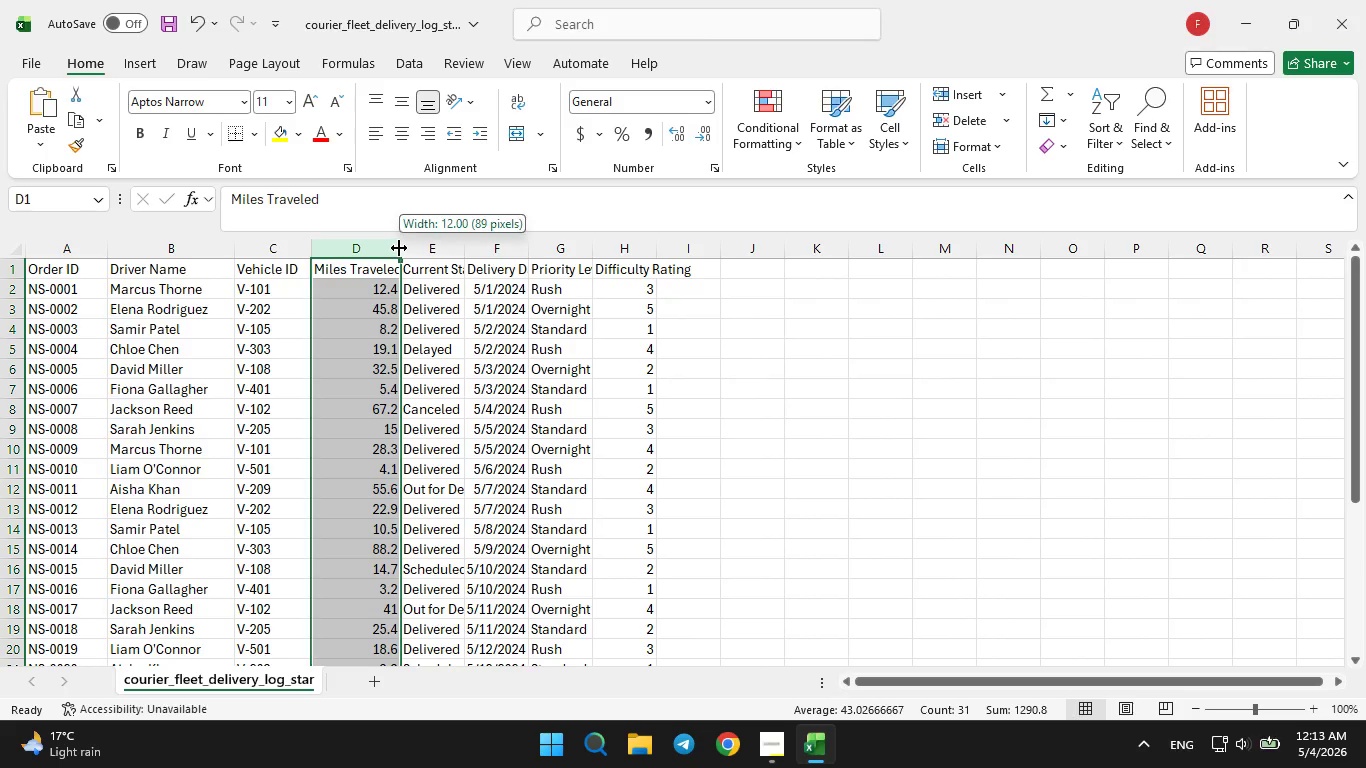 
left_click_drag(start_coordinate=[399, 248], to_coordinate=[411, 245])
 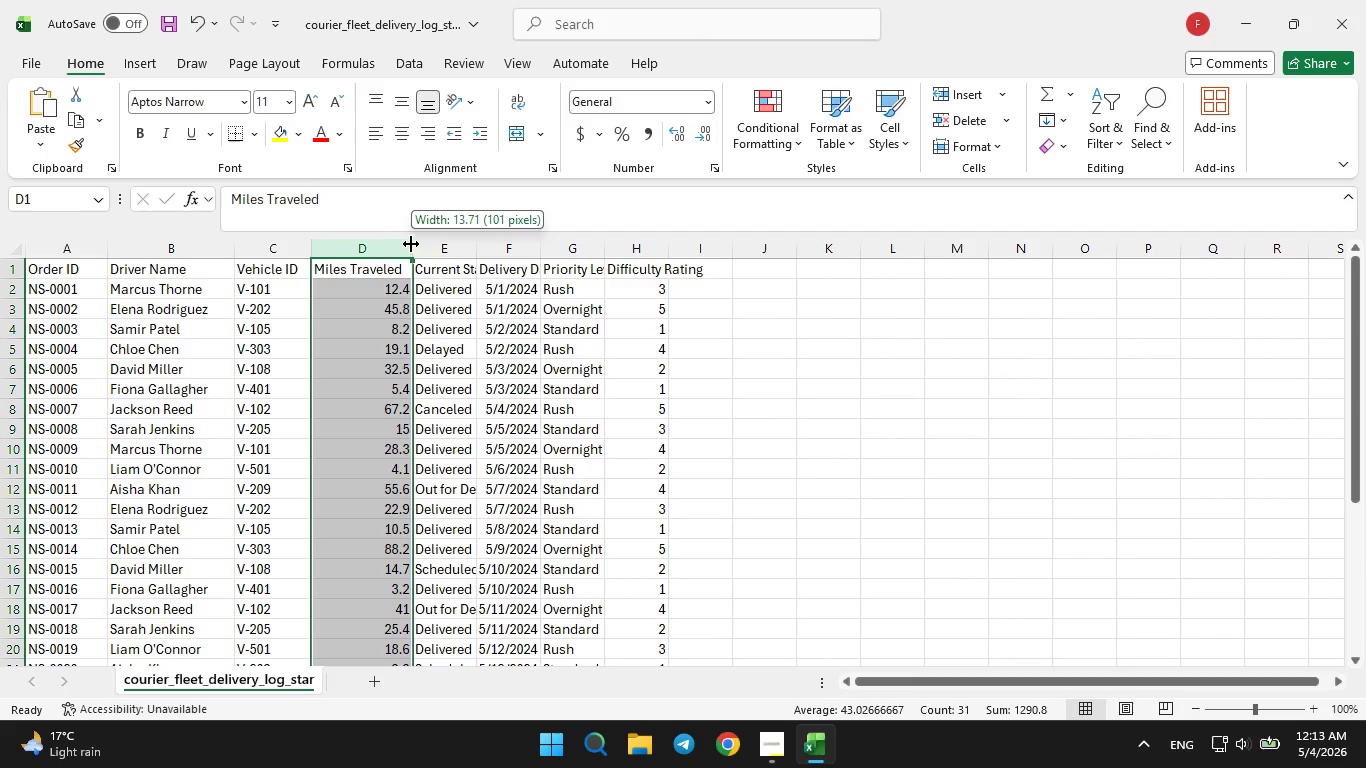 
left_click_drag(start_coordinate=[411, 244], to_coordinate=[425, 242])
 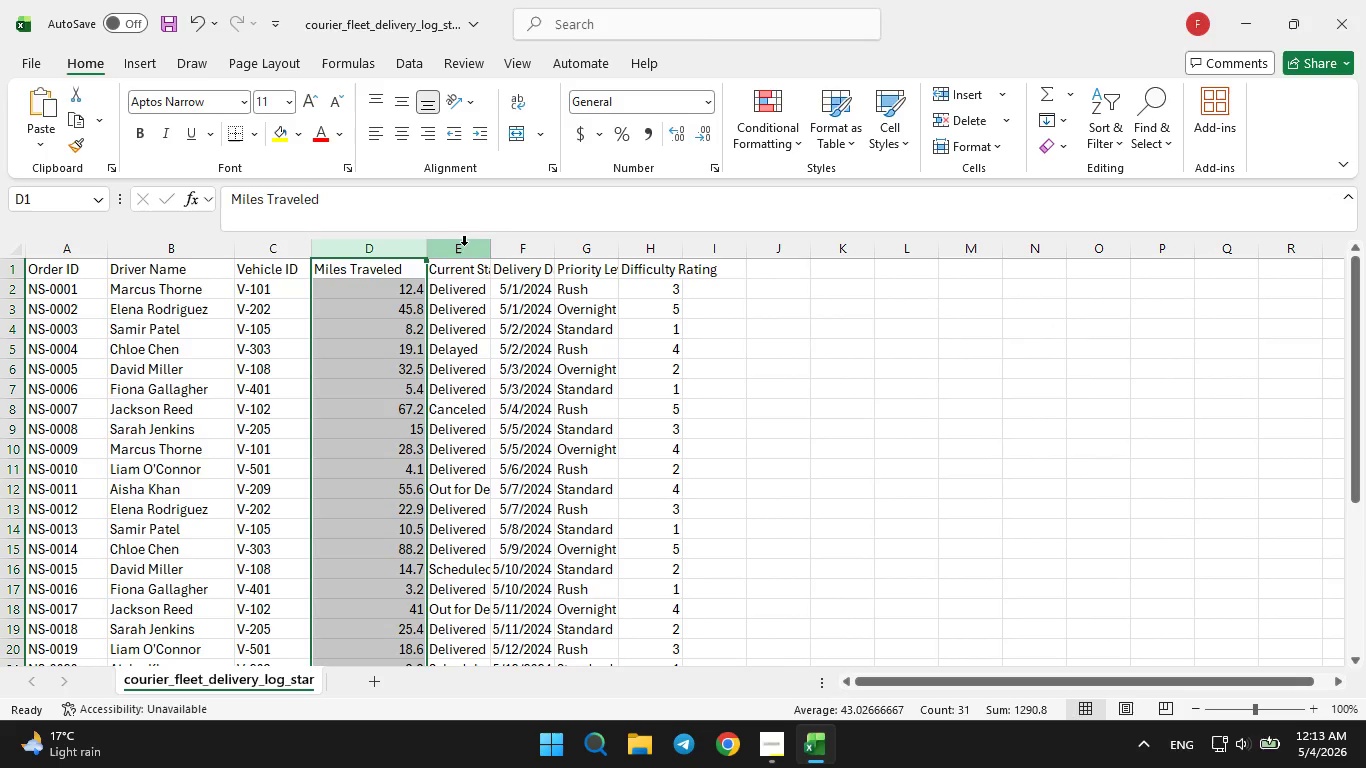 
left_click([464, 241])
 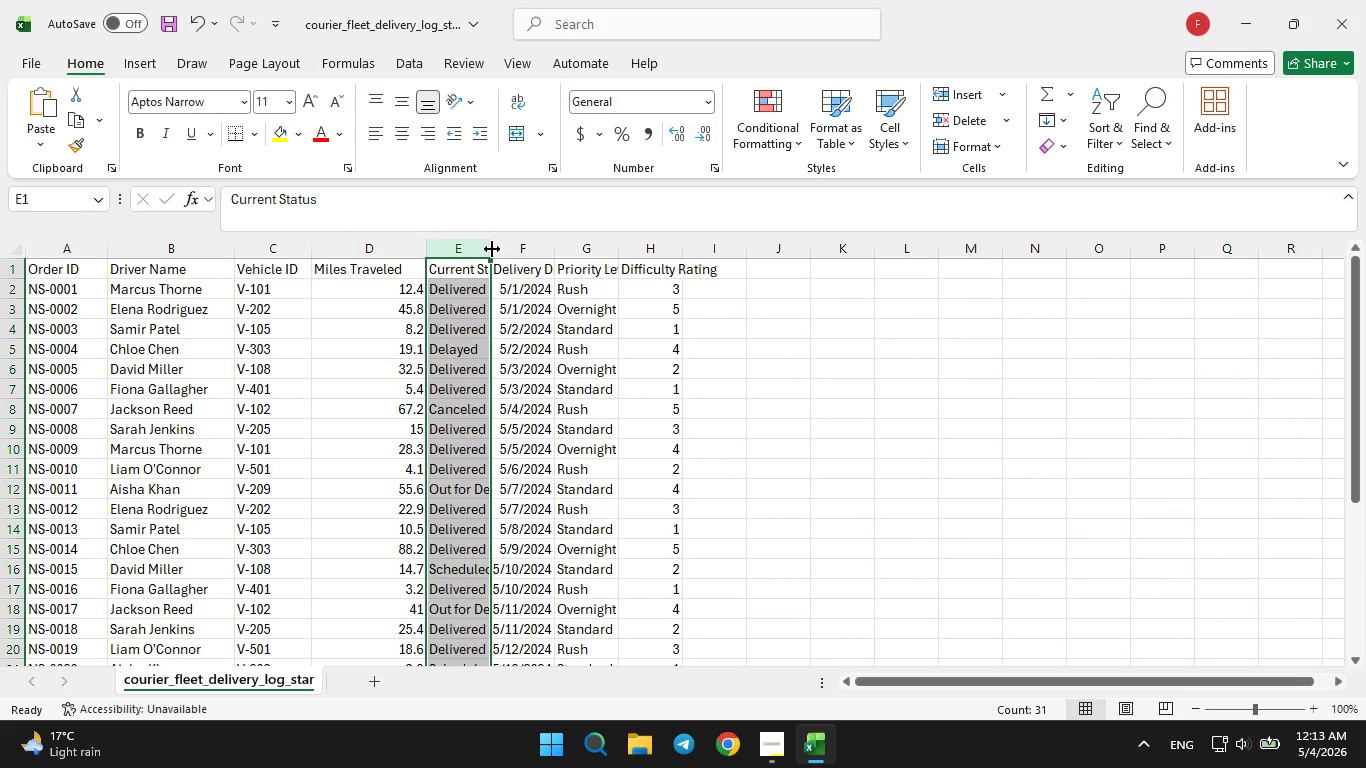 
left_click_drag(start_coordinate=[492, 248], to_coordinate=[508, 244])
 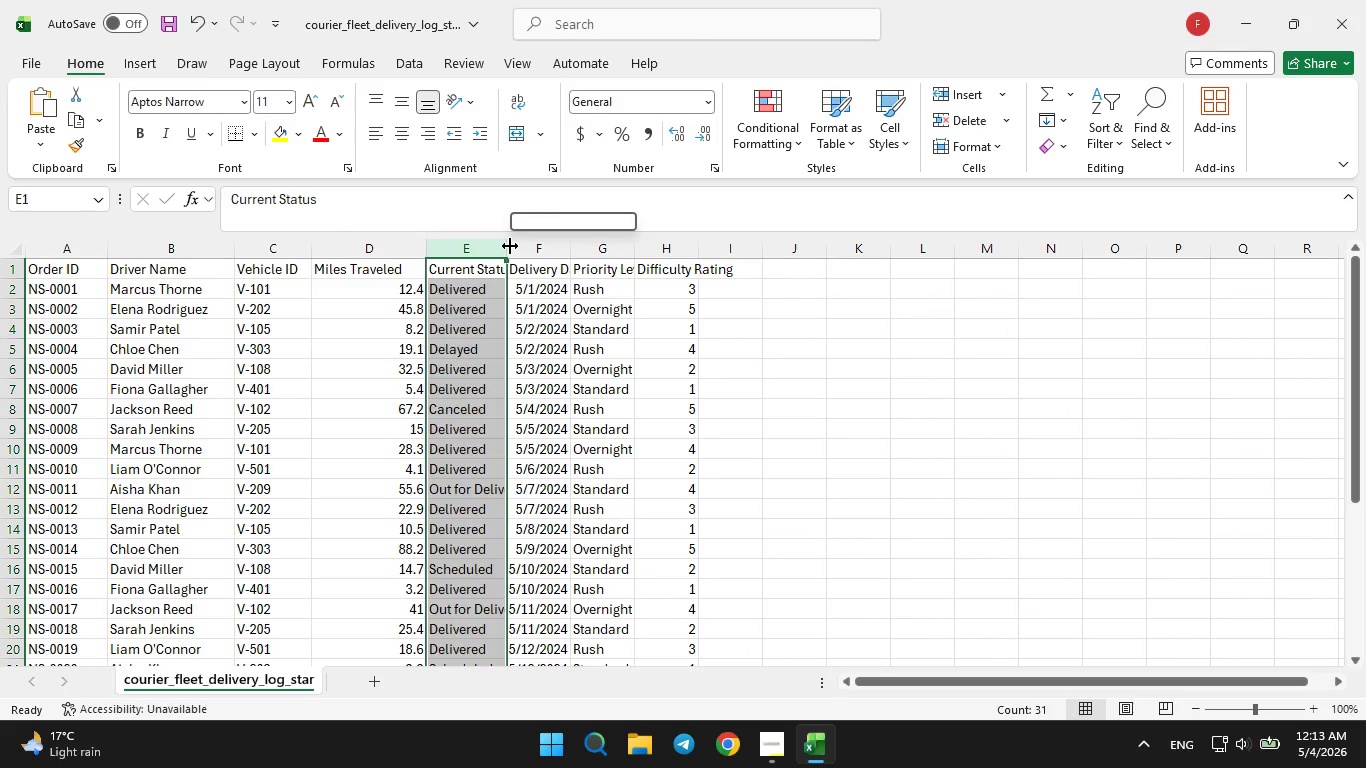 
left_click_drag(start_coordinate=[510, 246], to_coordinate=[522, 246])
 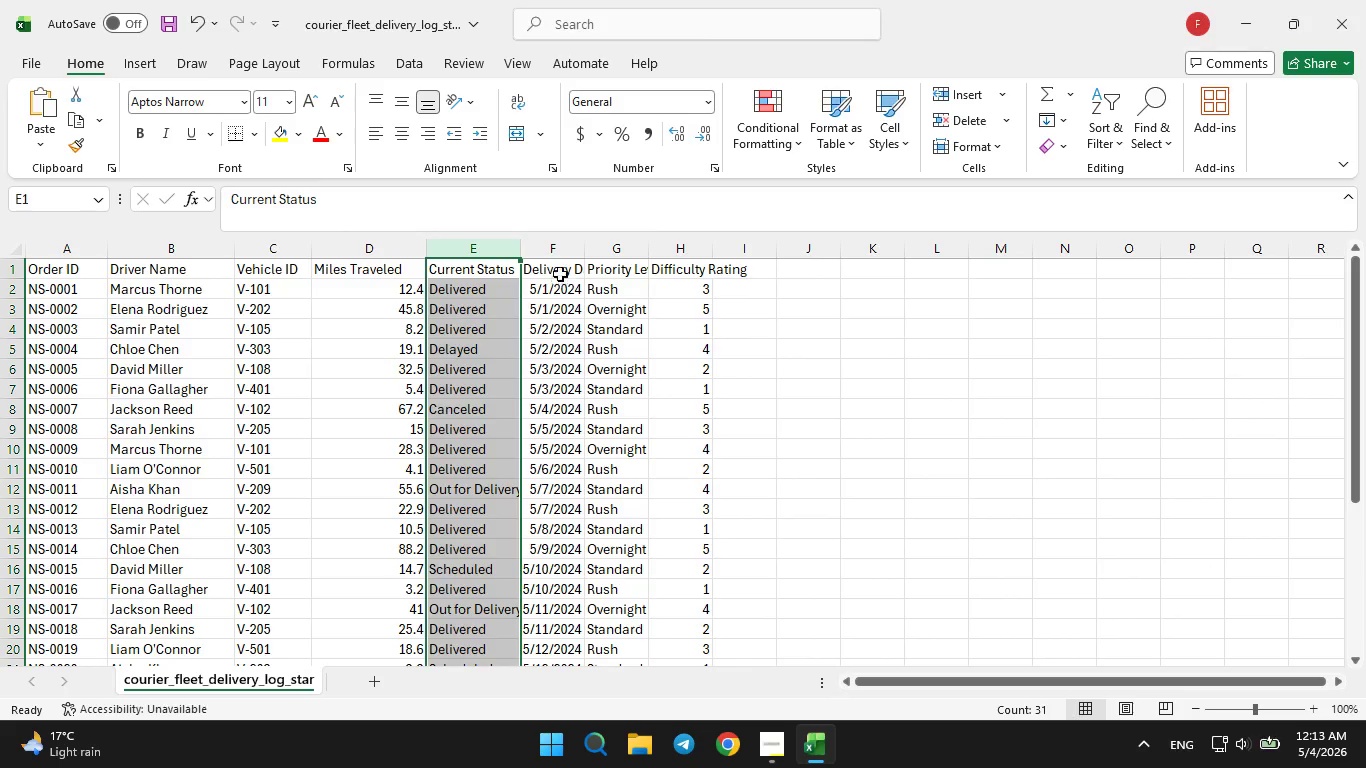 
left_click([560, 259])
 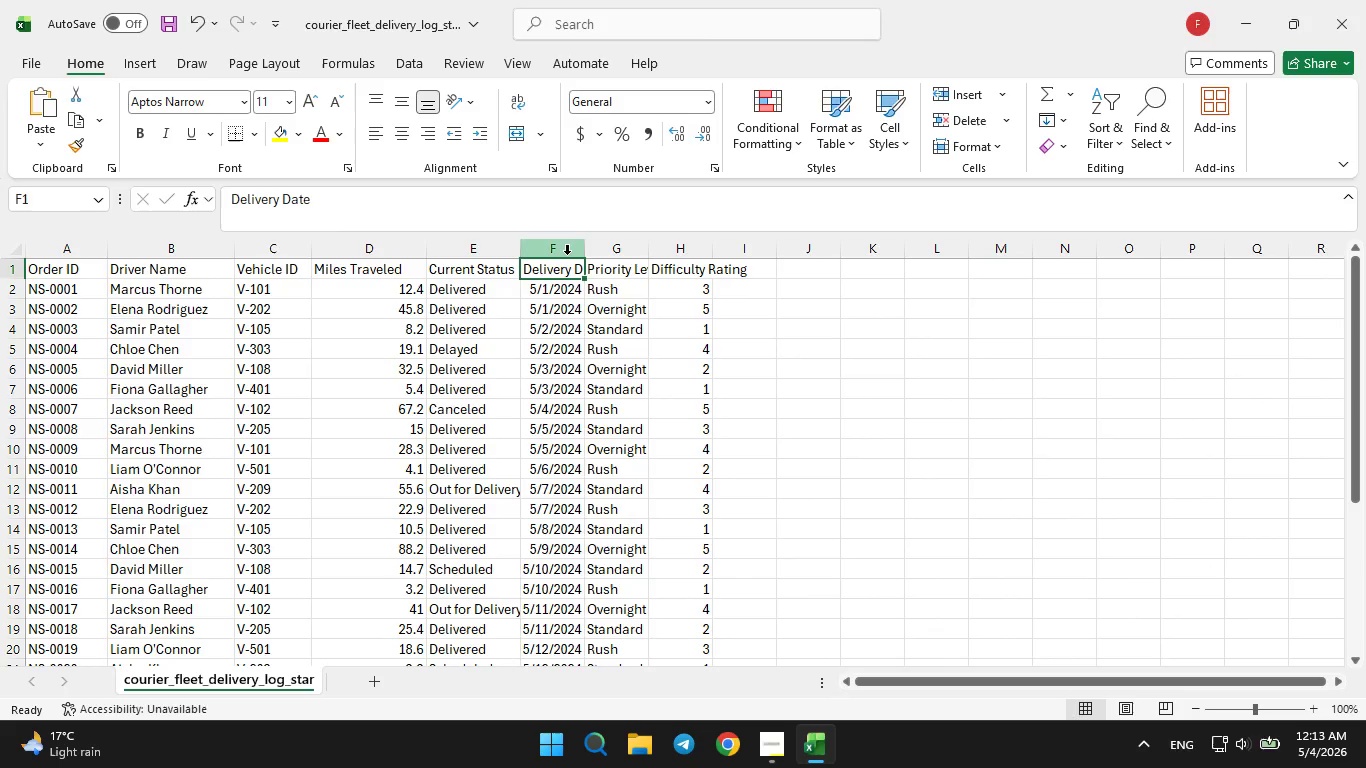 
left_click([567, 251])
 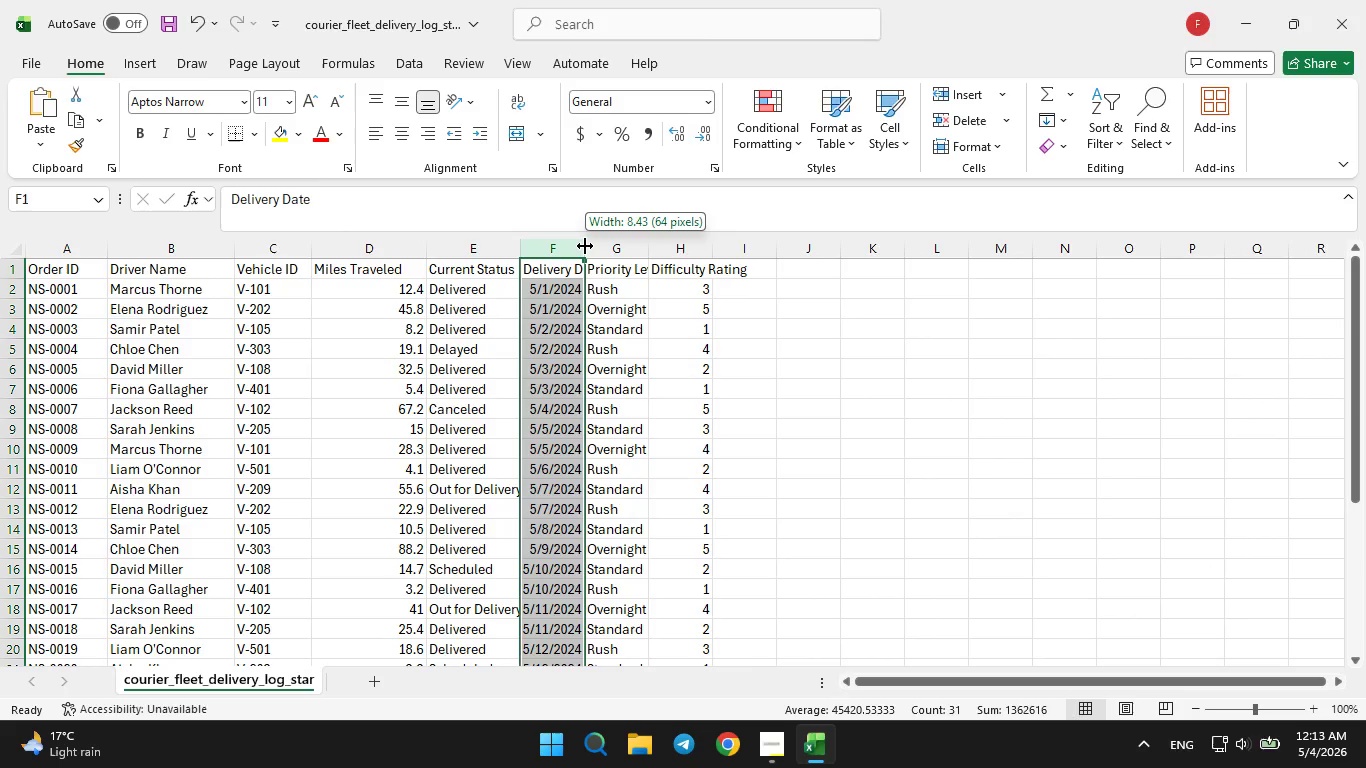 
left_click_drag(start_coordinate=[585, 246], to_coordinate=[602, 243])
 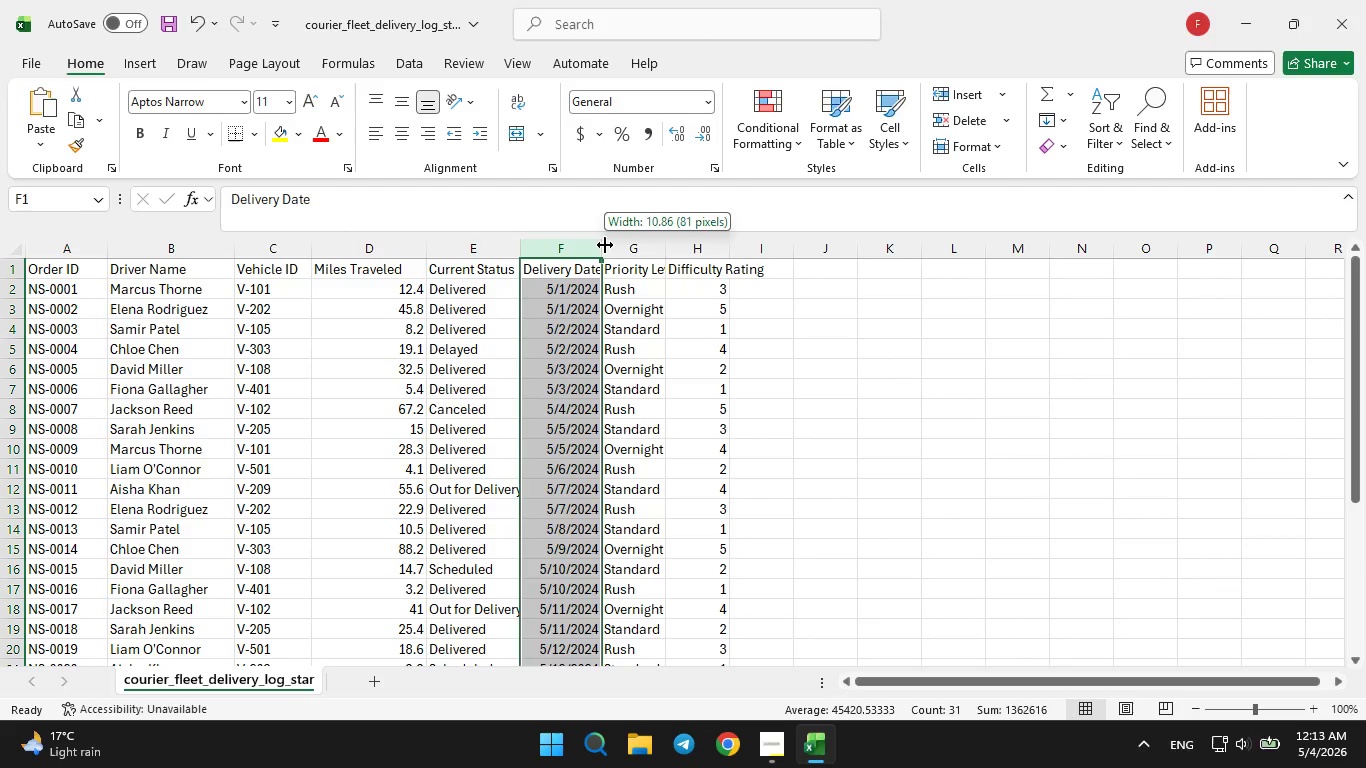 
left_click_drag(start_coordinate=[604, 246], to_coordinate=[610, 243])
 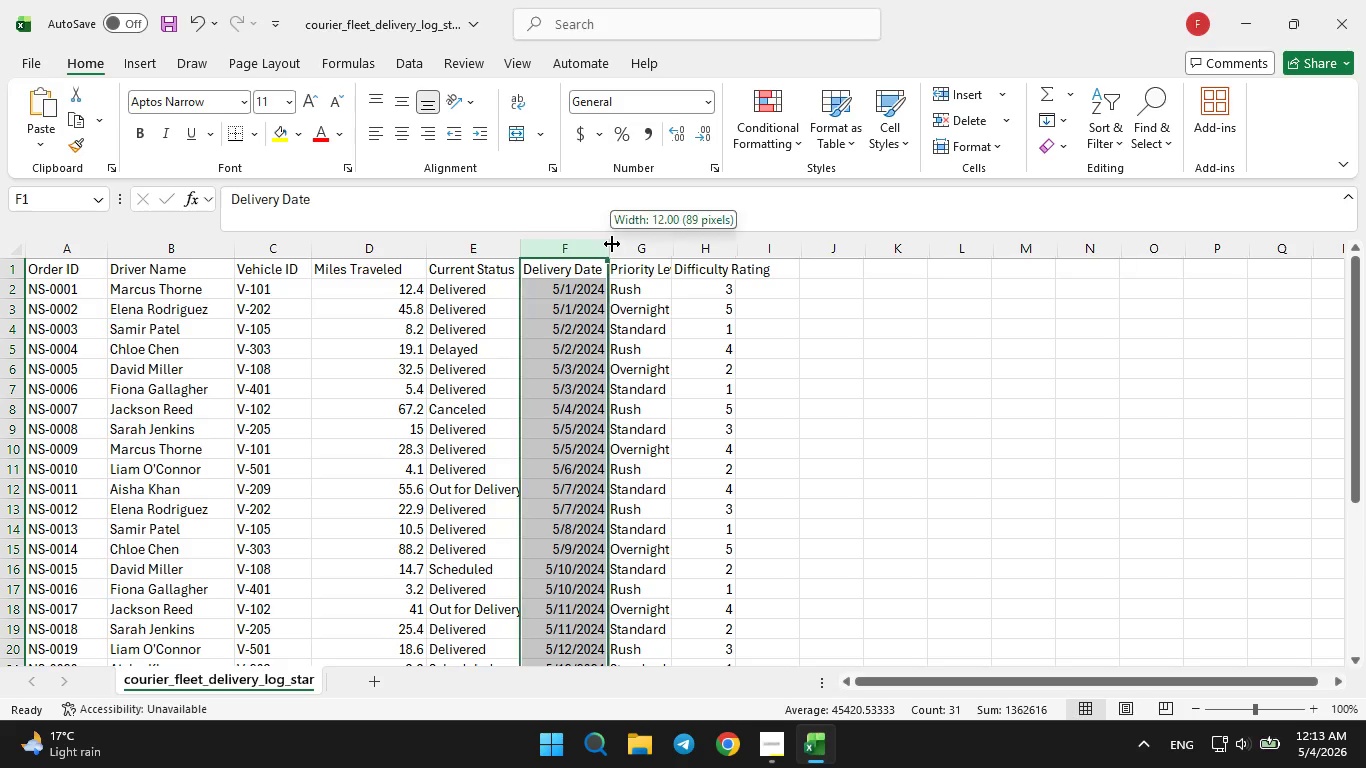 
left_click_drag(start_coordinate=[610, 244], to_coordinate=[615, 244])
 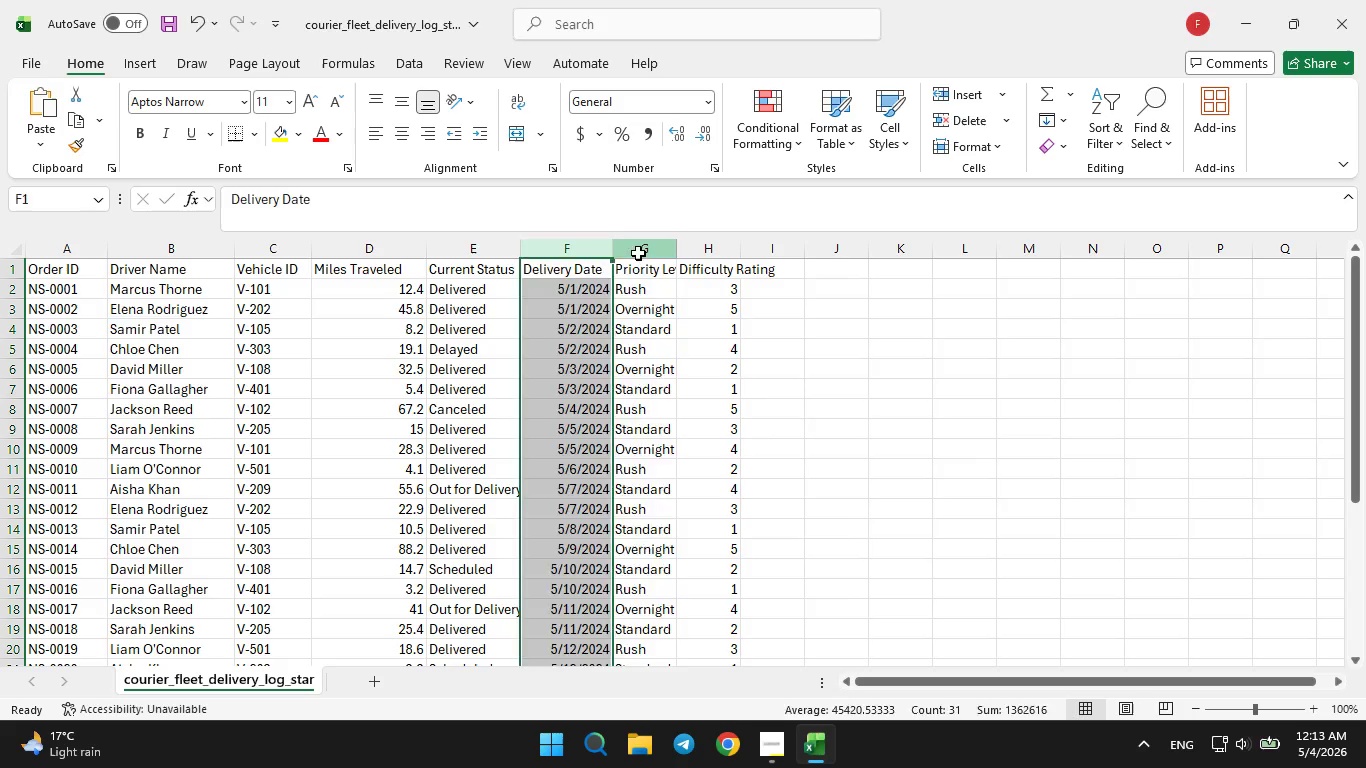 
left_click([638, 253])
 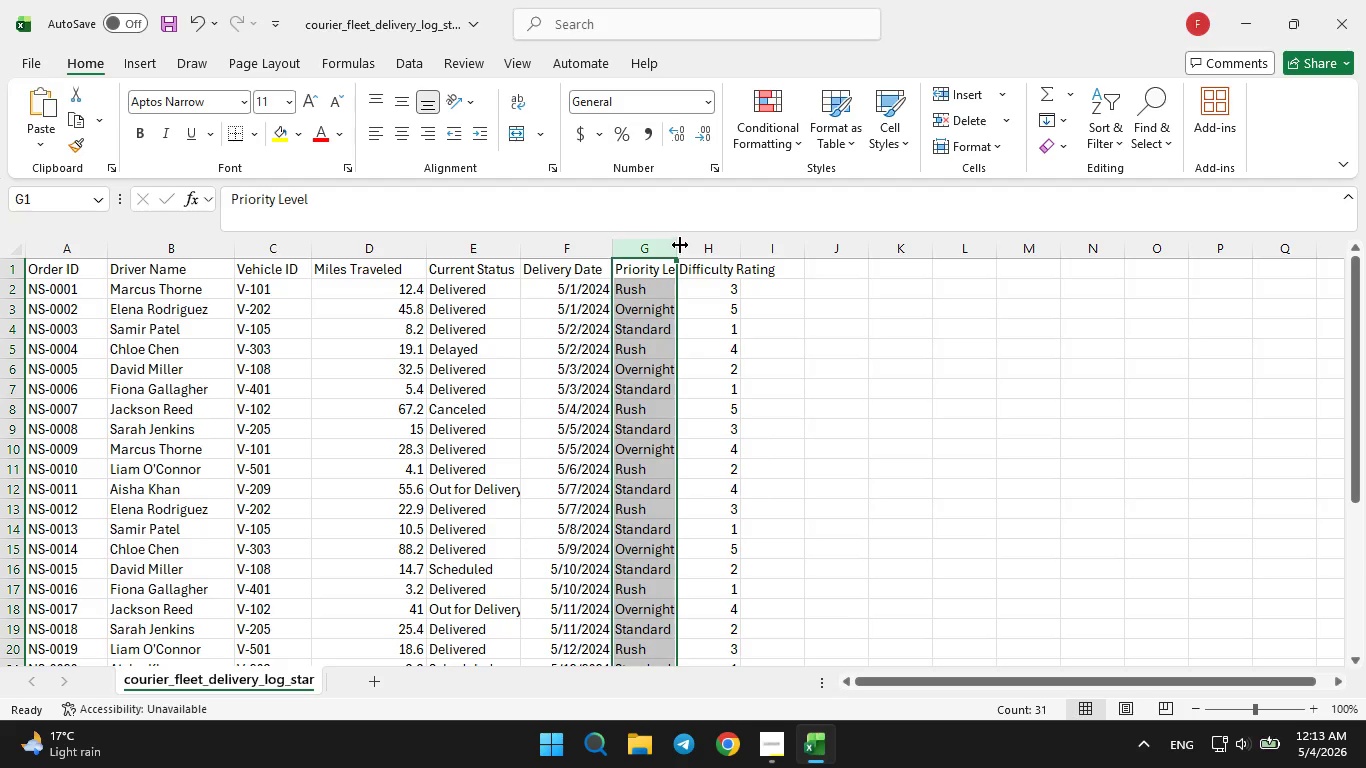 
left_click_drag(start_coordinate=[681, 245], to_coordinate=[691, 245])
 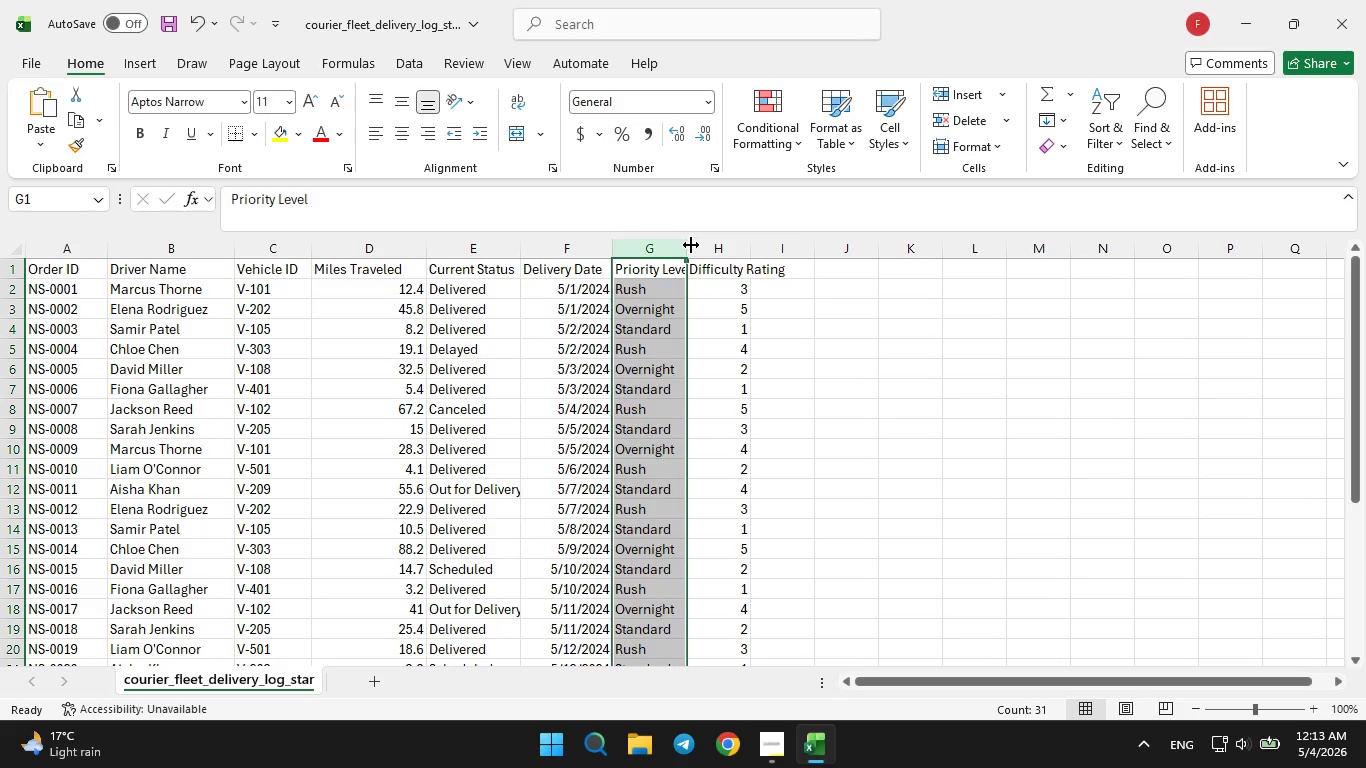 
left_click_drag(start_coordinate=[691, 245], to_coordinate=[699, 243])
 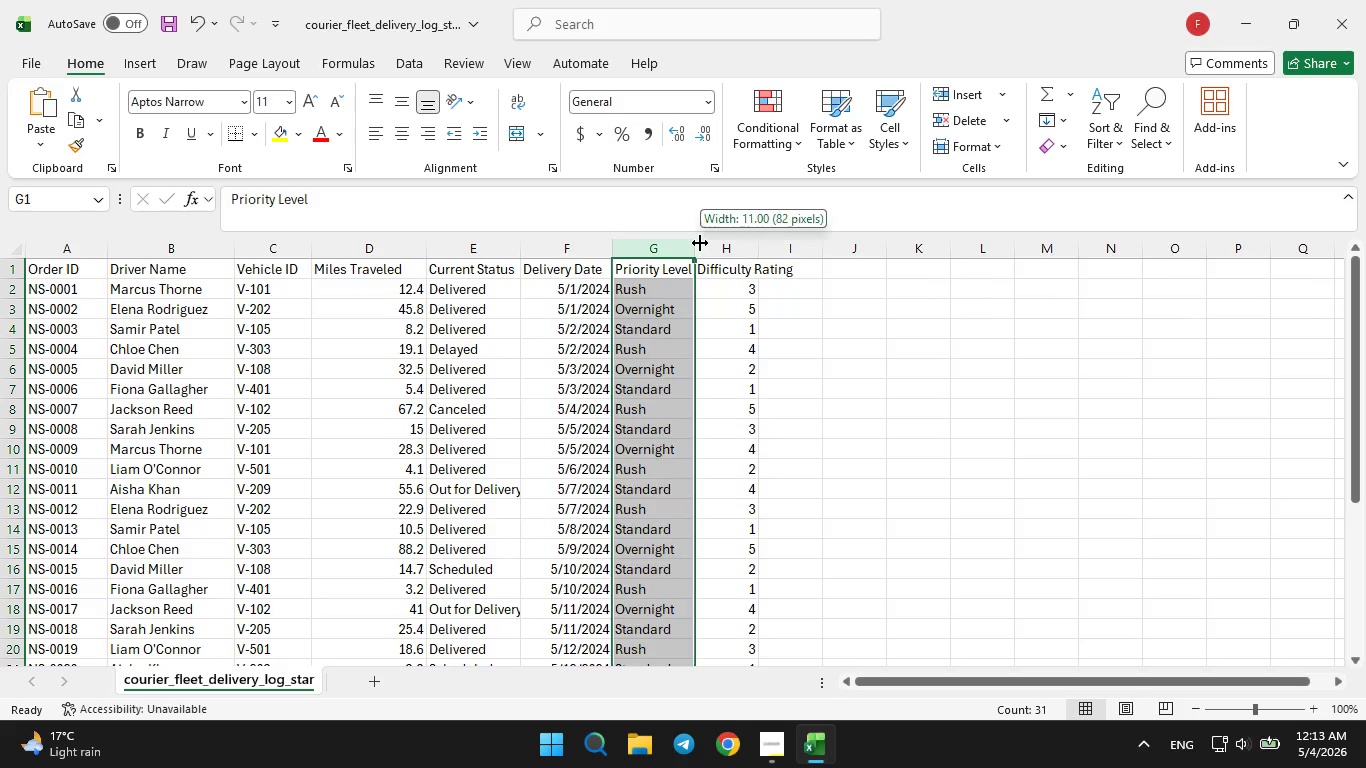 
left_click_drag(start_coordinate=[700, 243], to_coordinate=[708, 243])
 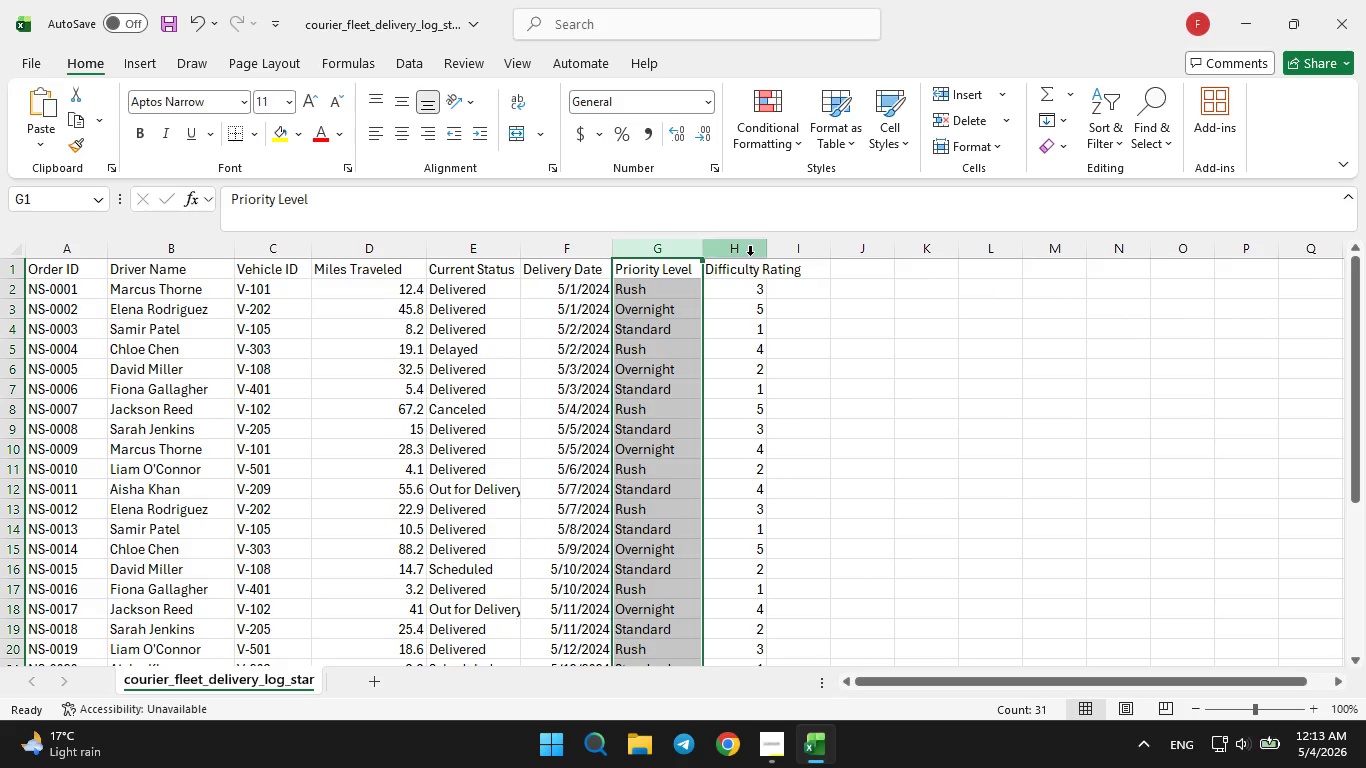 
left_click([750, 254])
 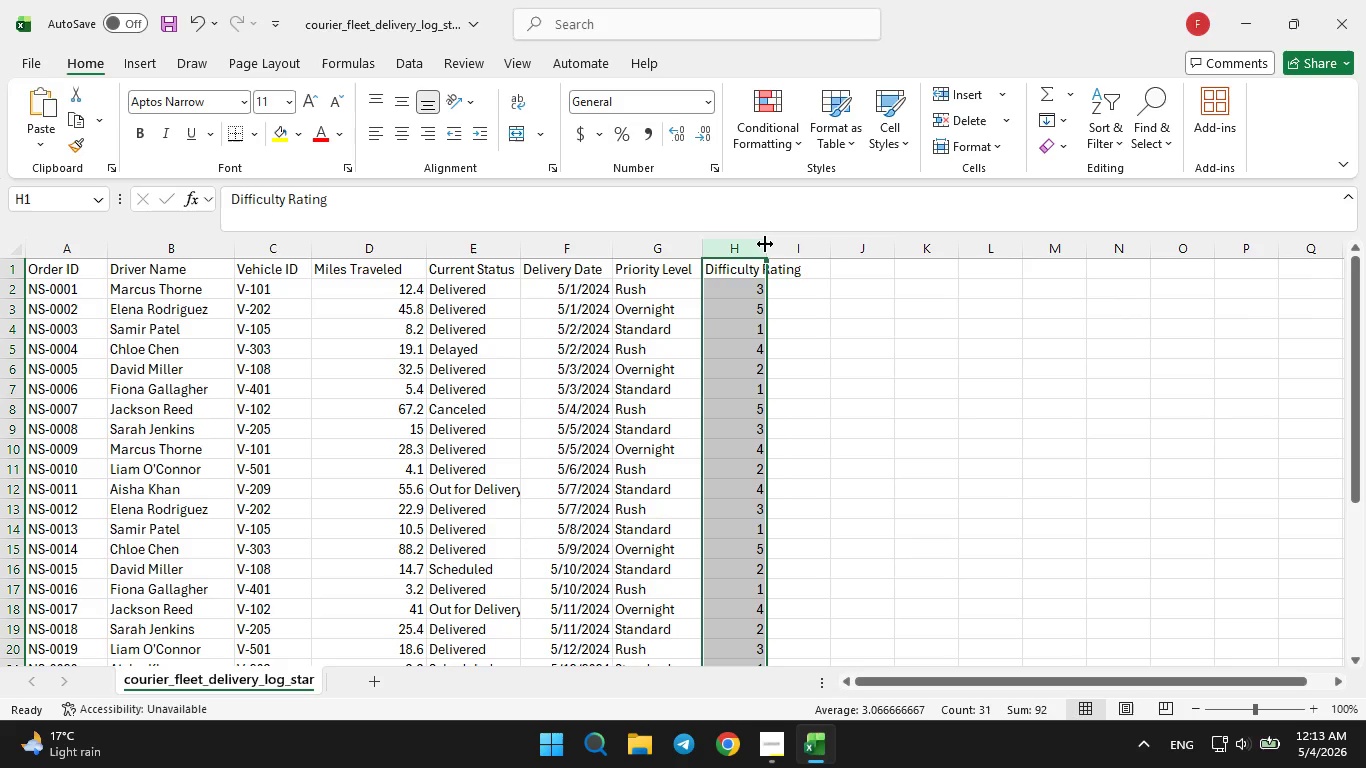 
left_click_drag(start_coordinate=[765, 242], to_coordinate=[803, 241])
 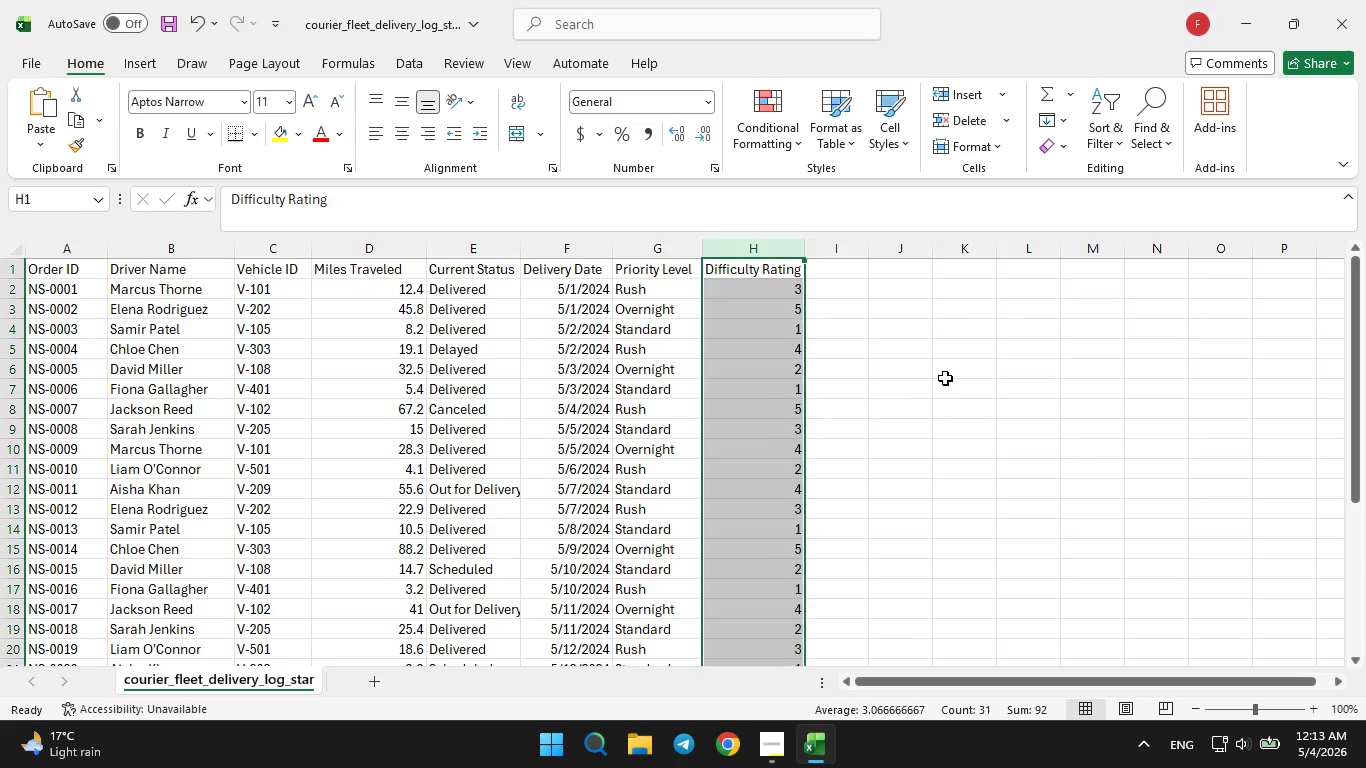 
left_click([945, 378])
 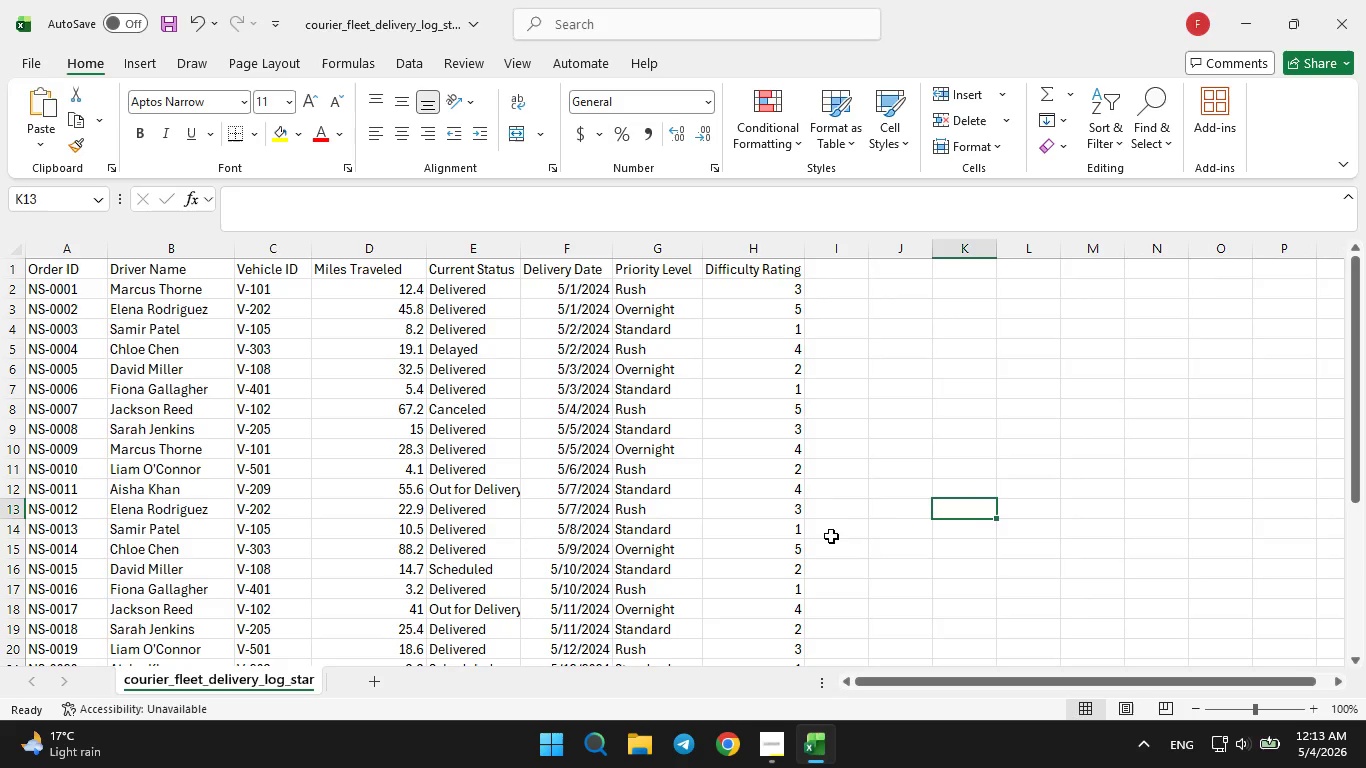 
scroll: coordinate [797, 482], scroll_direction: up, amount: 3.0
 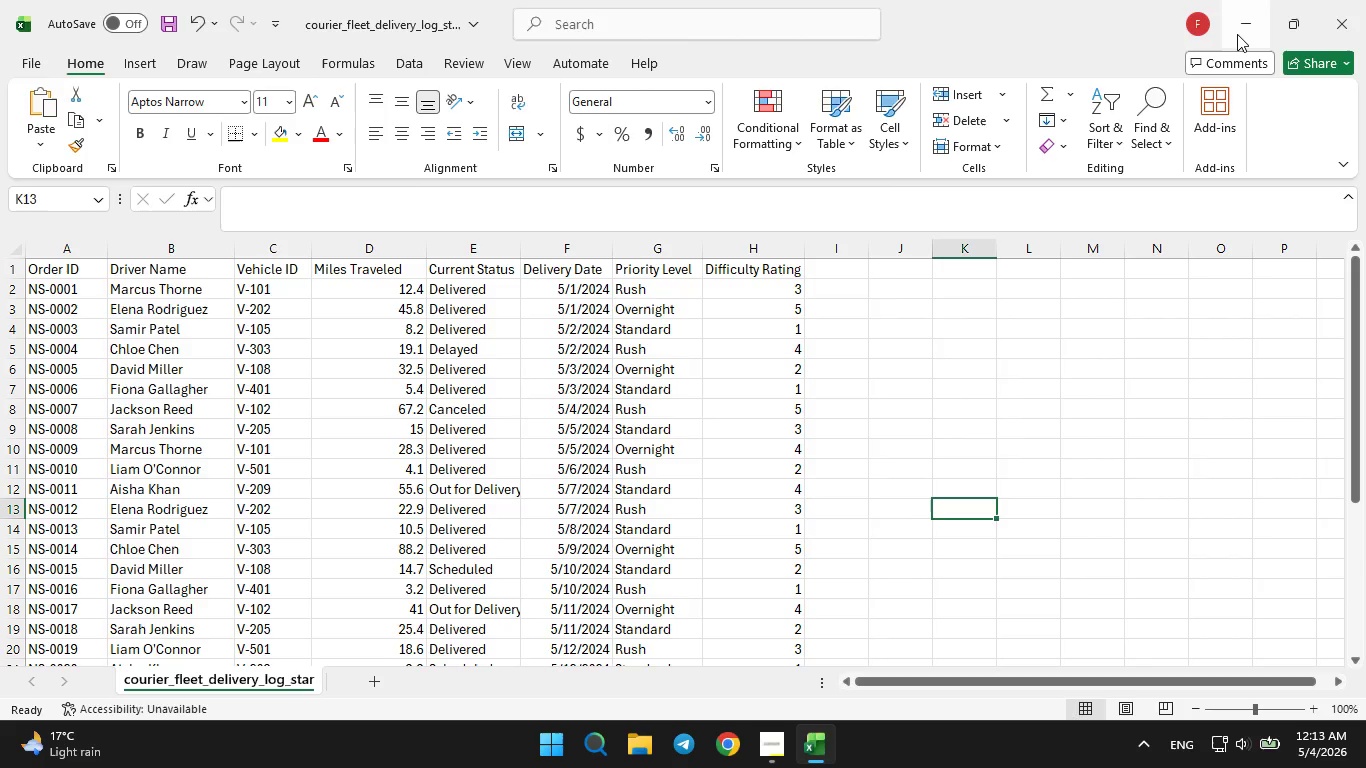 
left_click([1237, 29])
 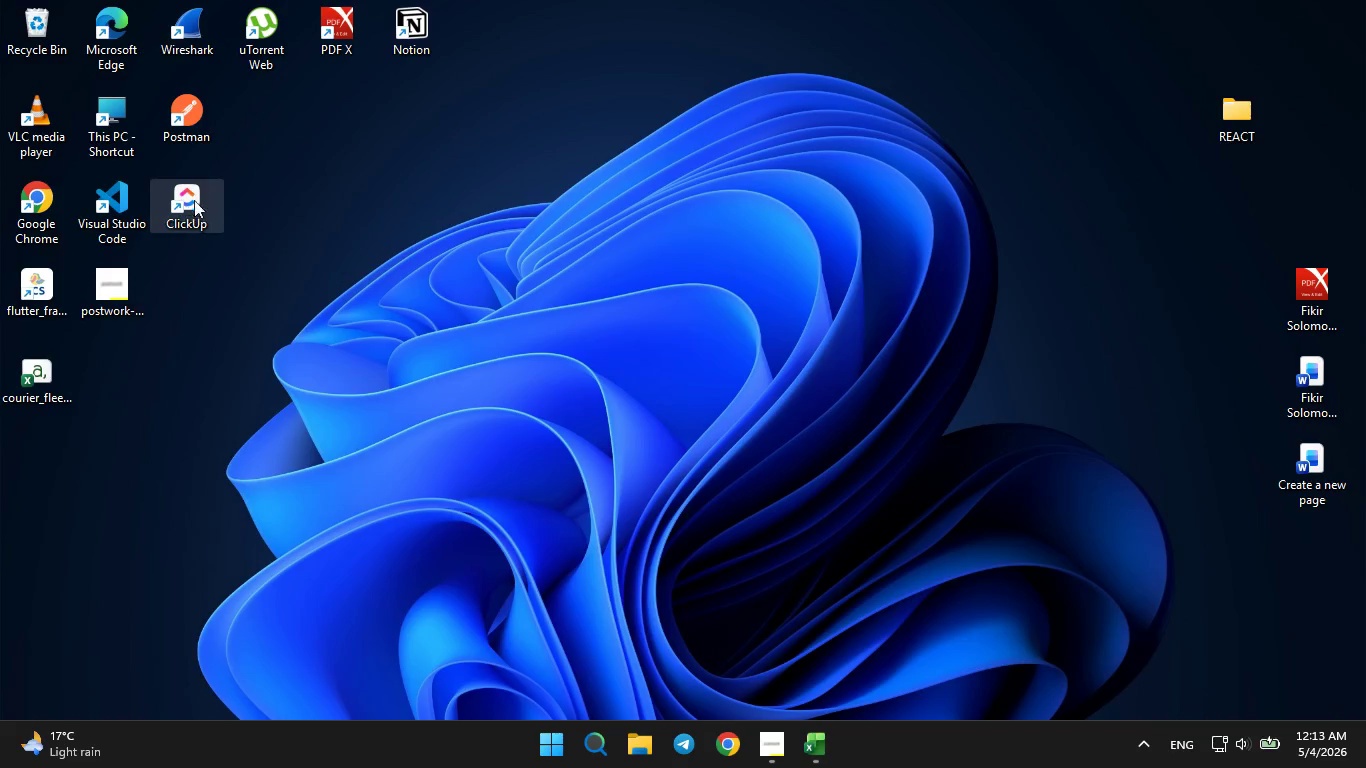 
double_click([198, 196])
 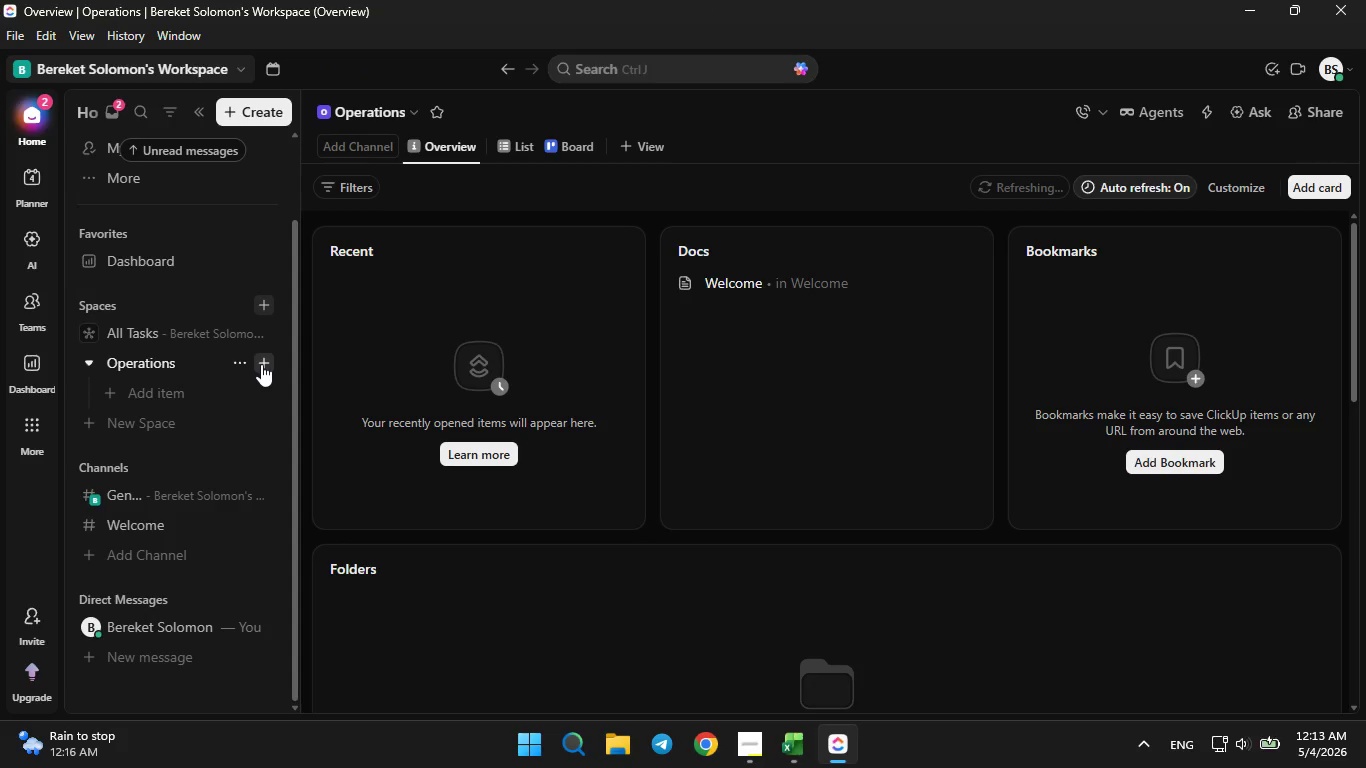 
left_click([743, 751])